 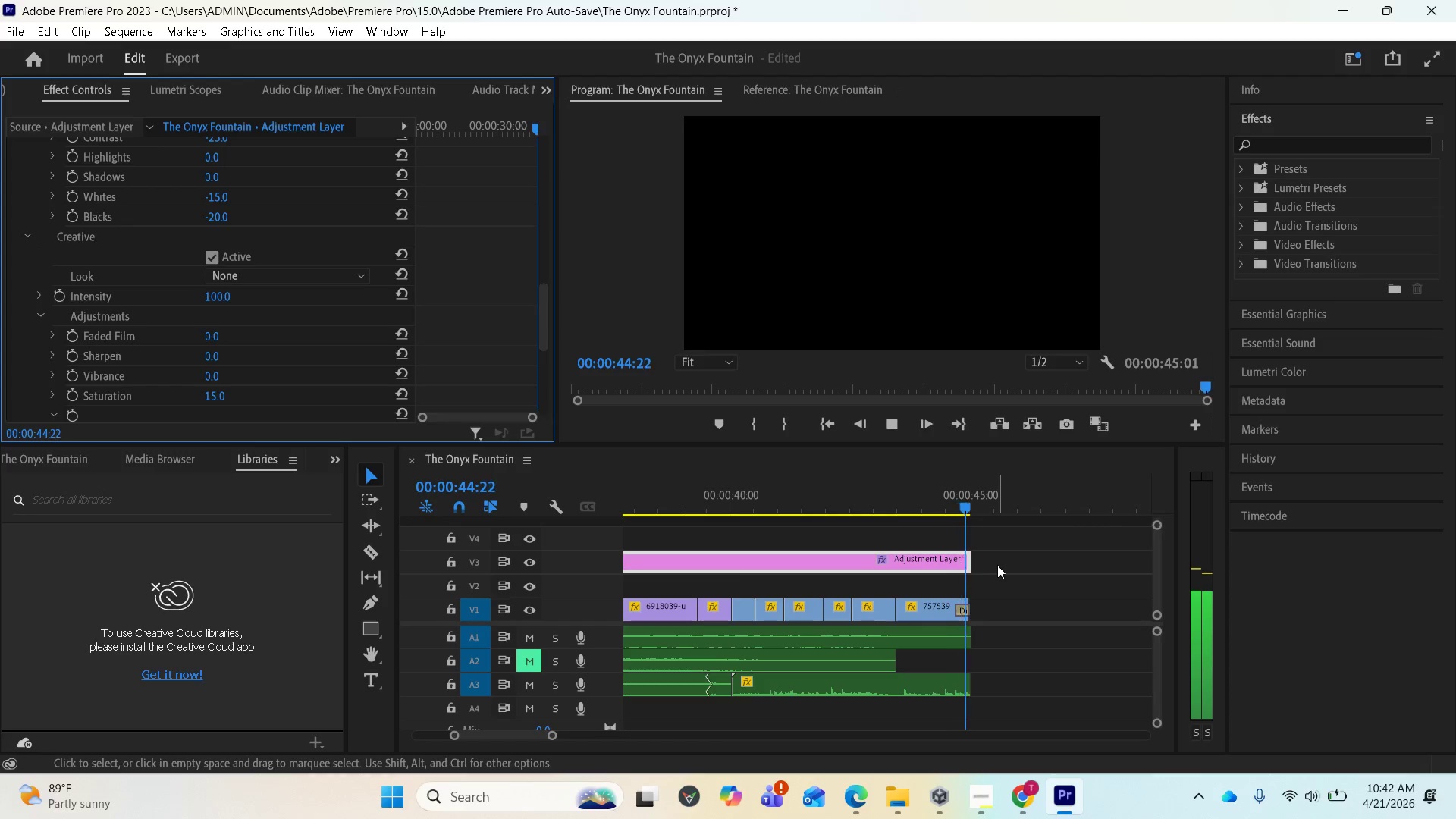 
key(Space)
 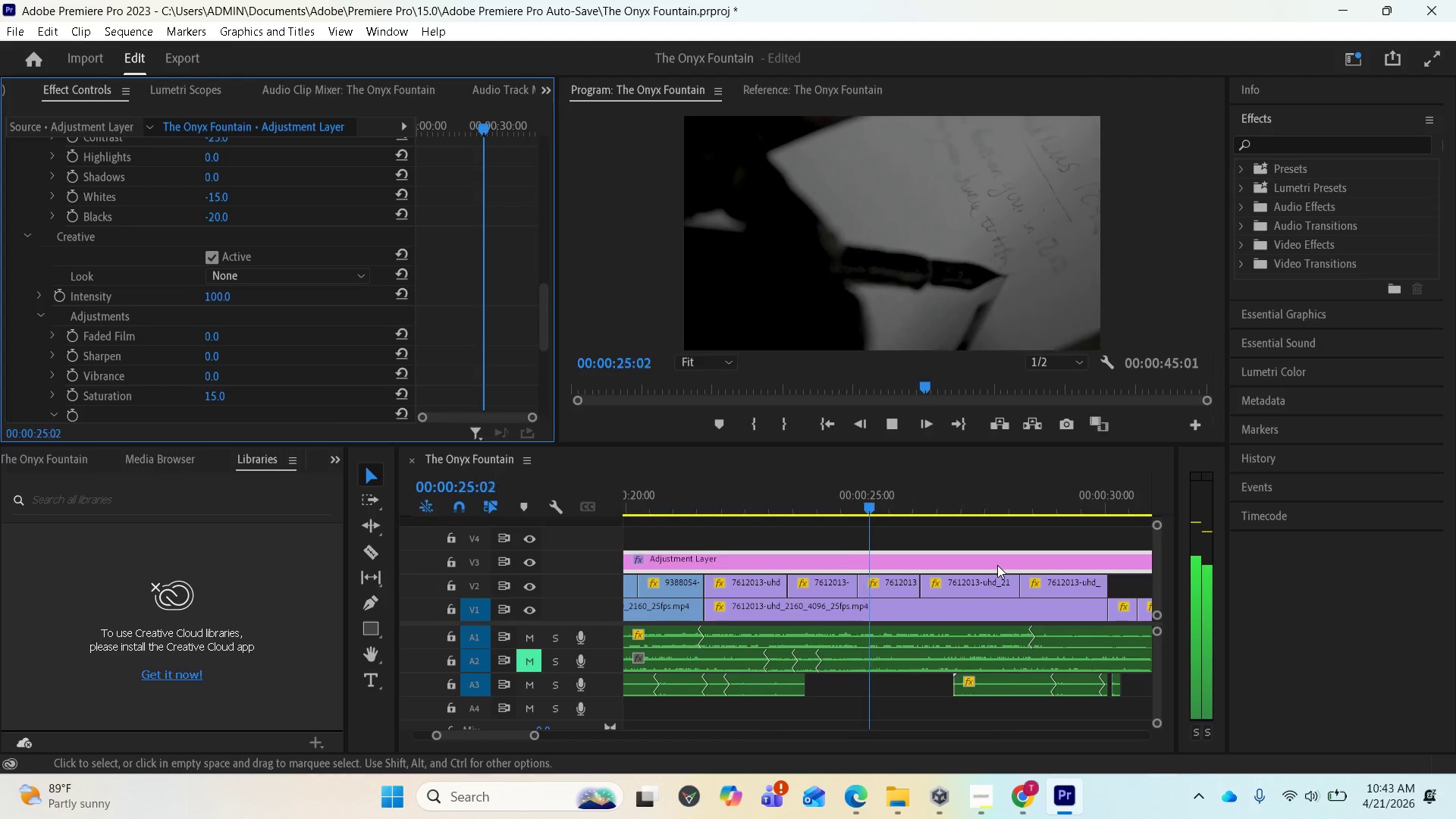 
wait(30.5)
 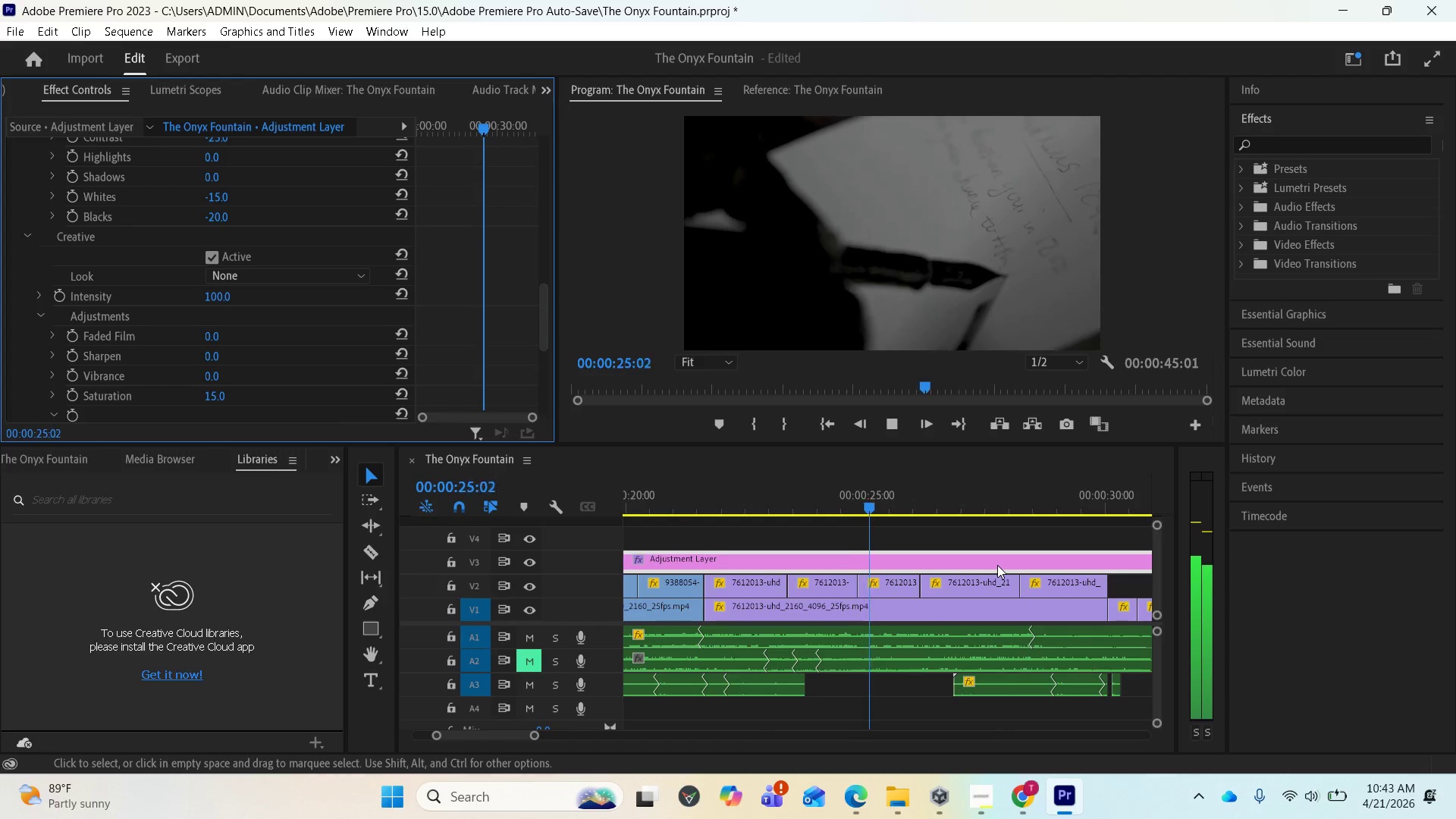 
key(Space)
 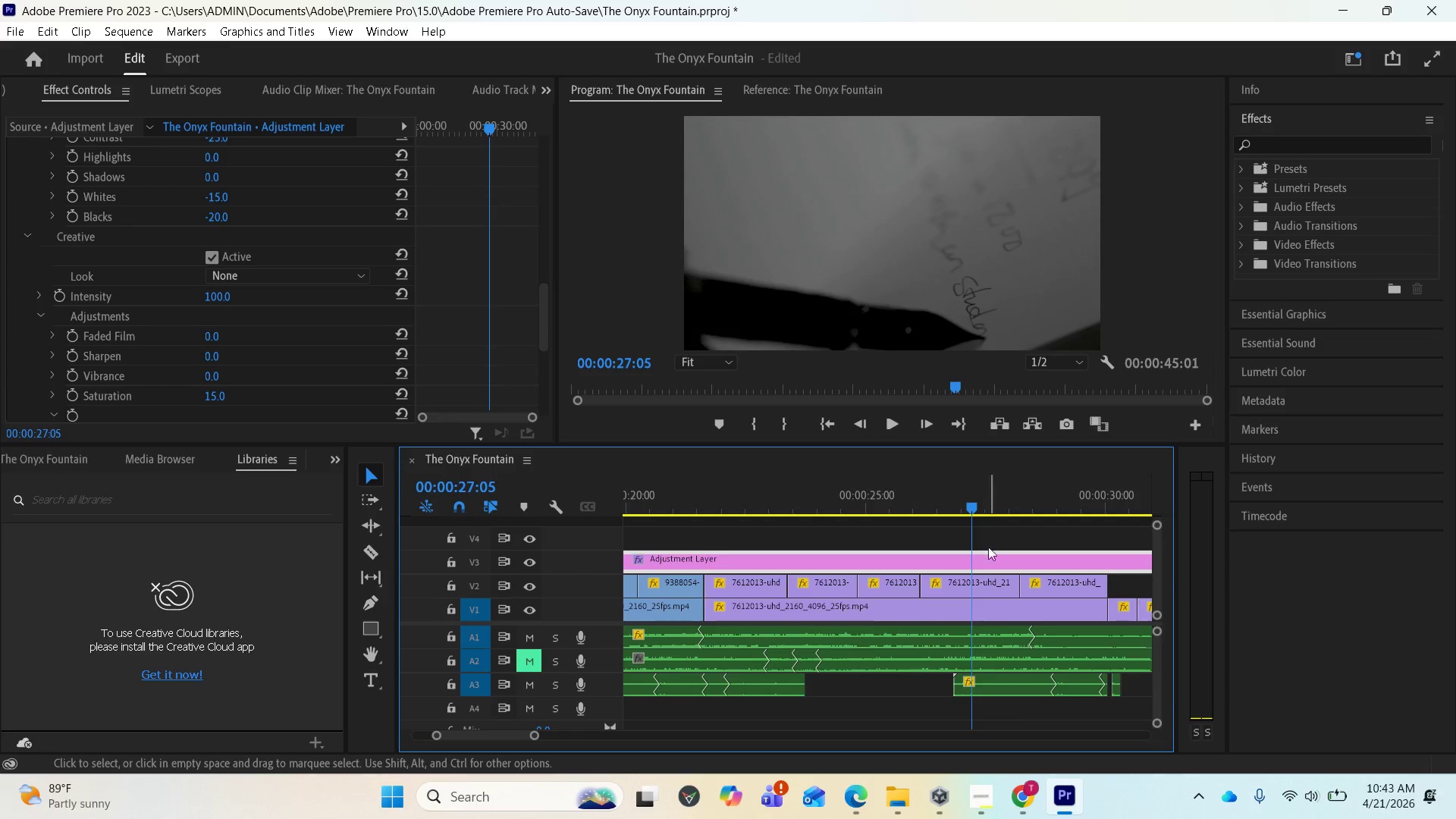 
key(Space)
 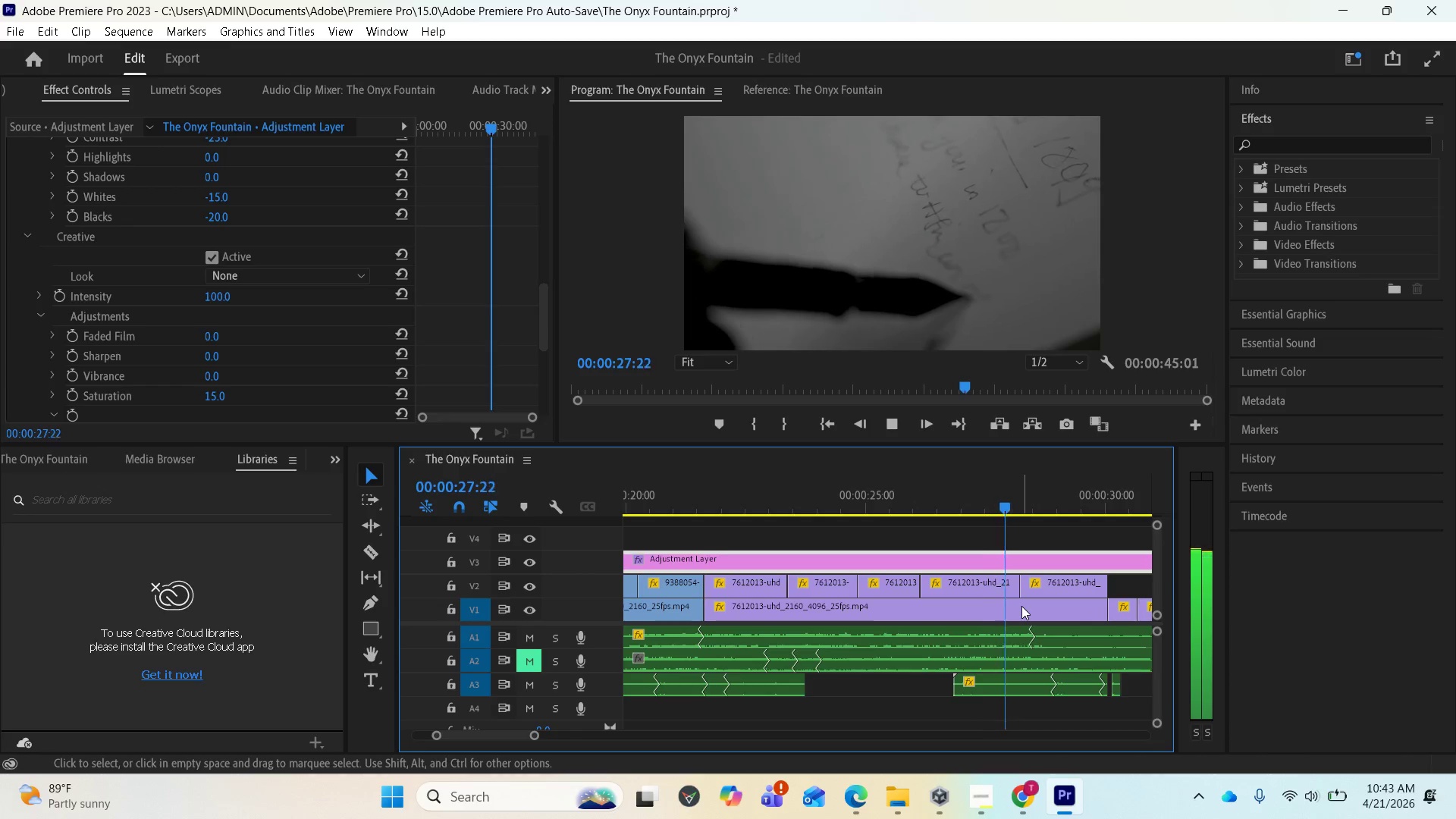 
key(Space)
 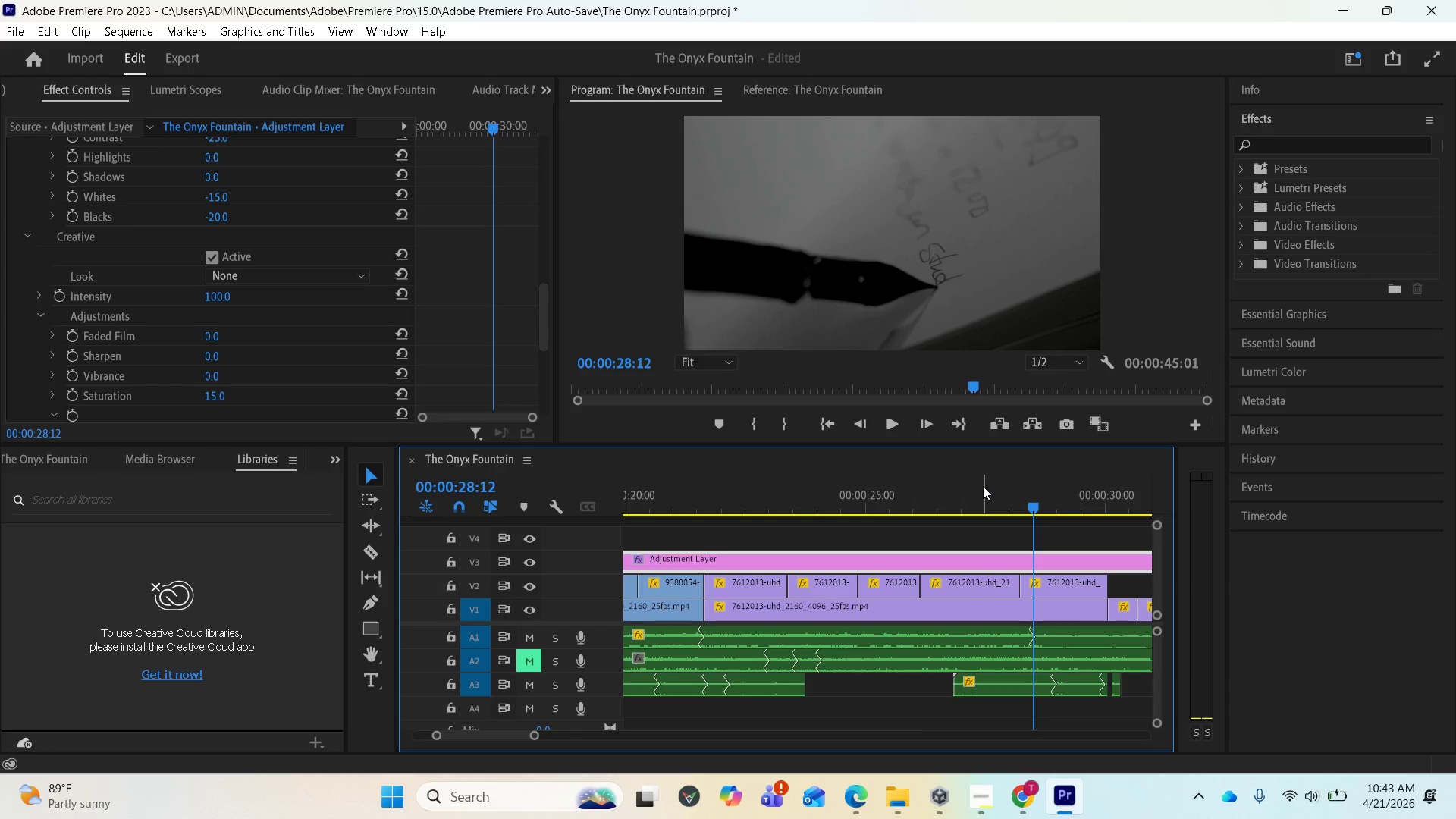 
left_click([983, 486])
 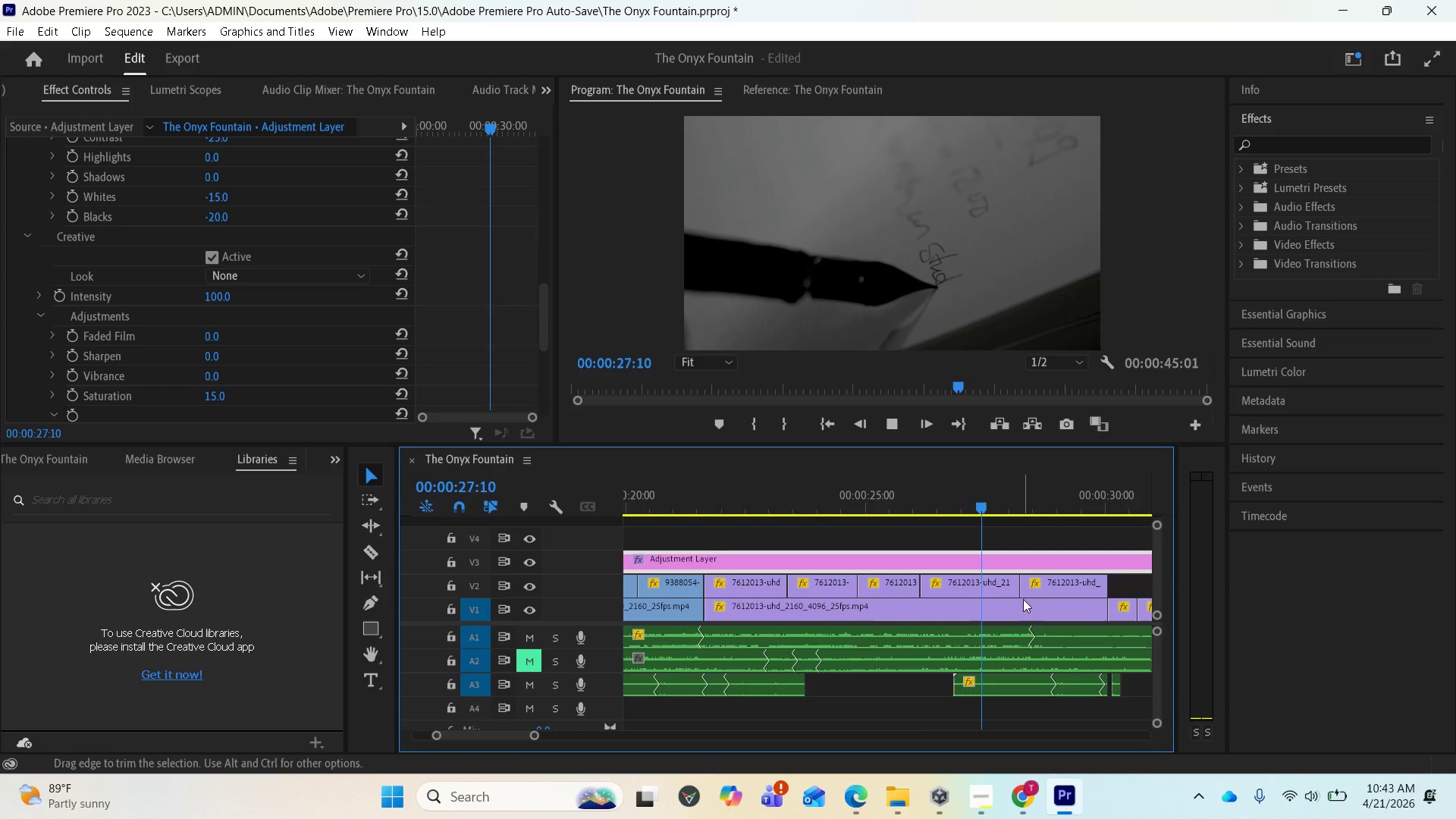 
key(Space)
 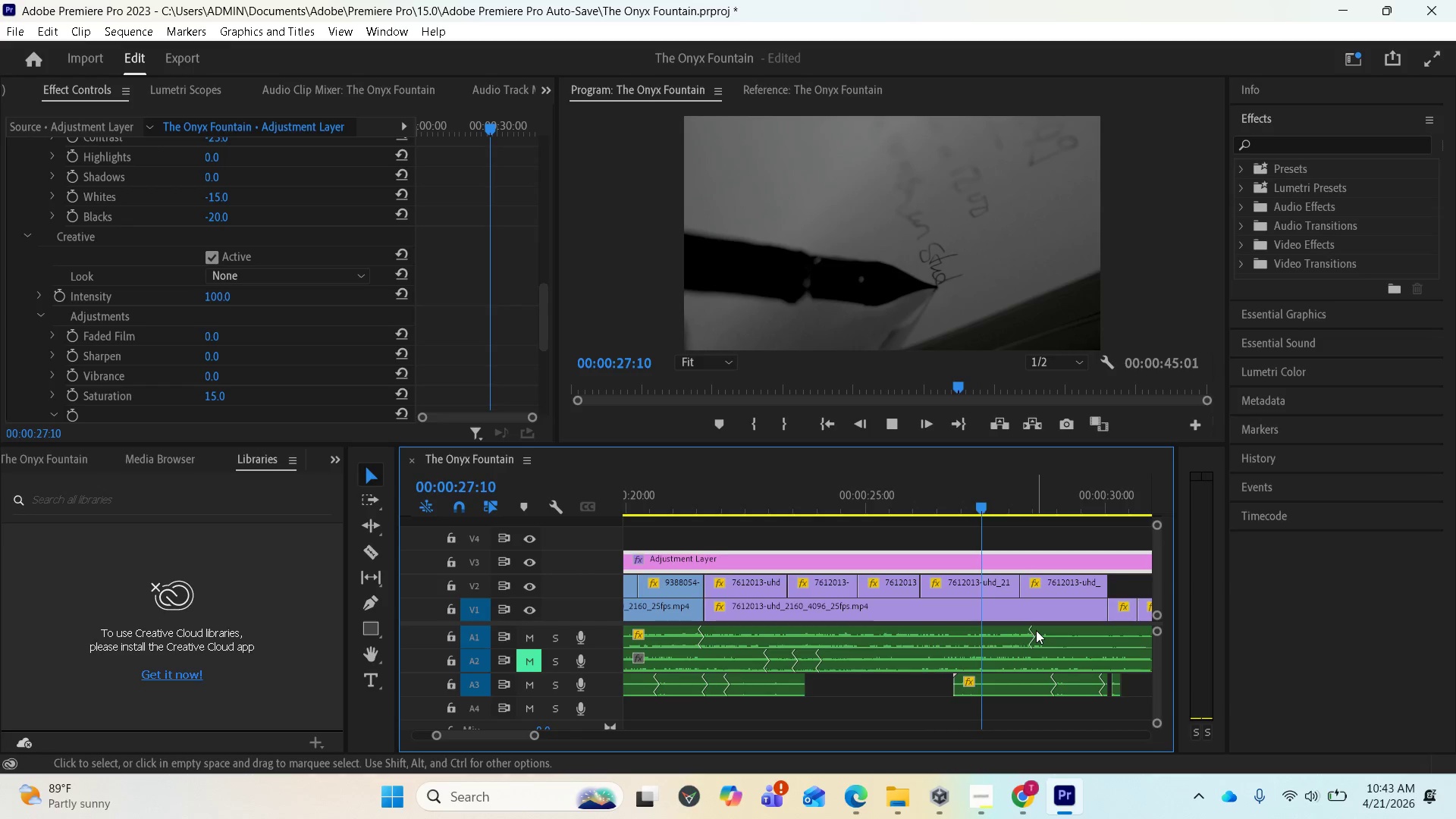 
key(Space)
 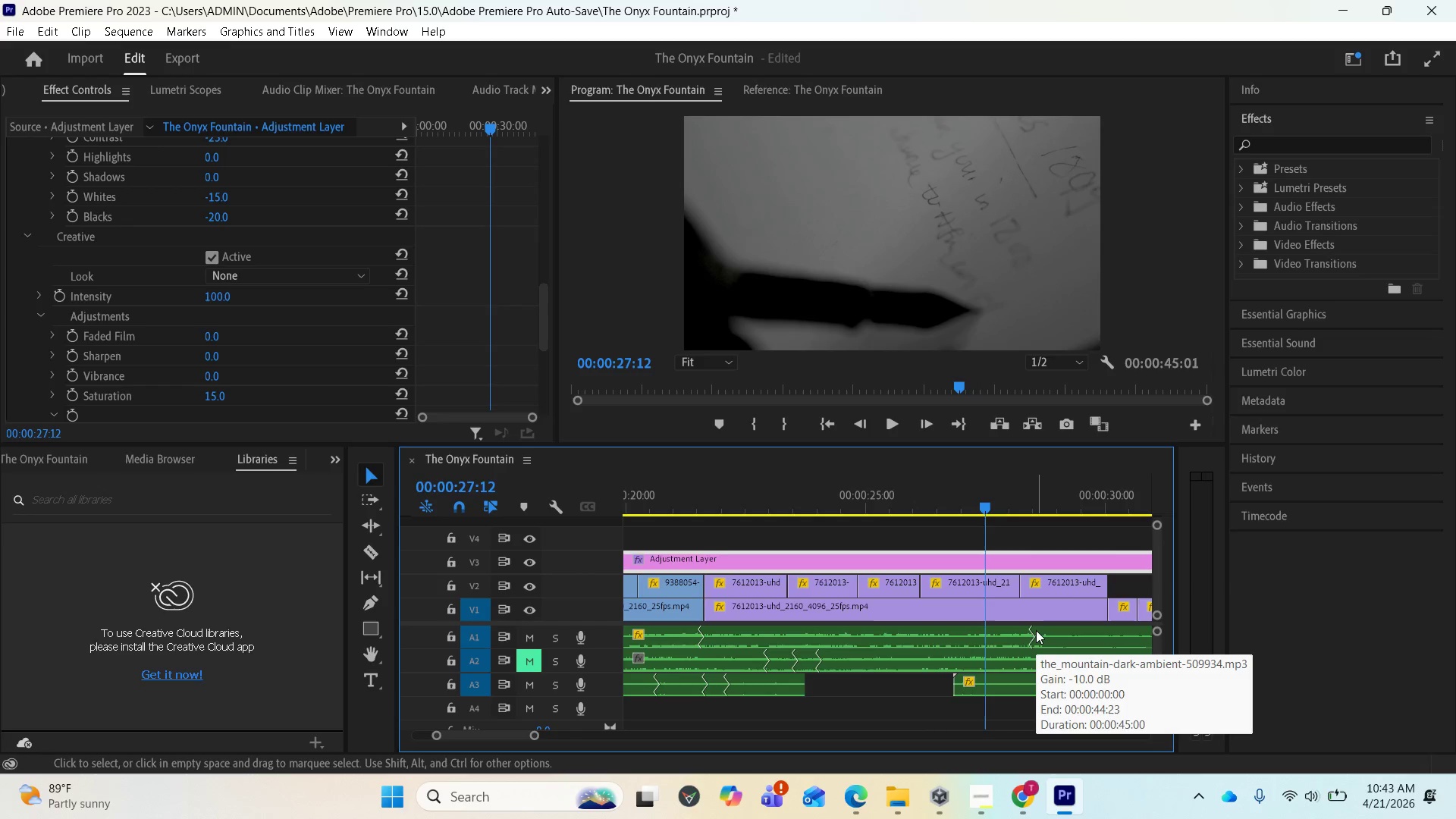 
key(Space)
 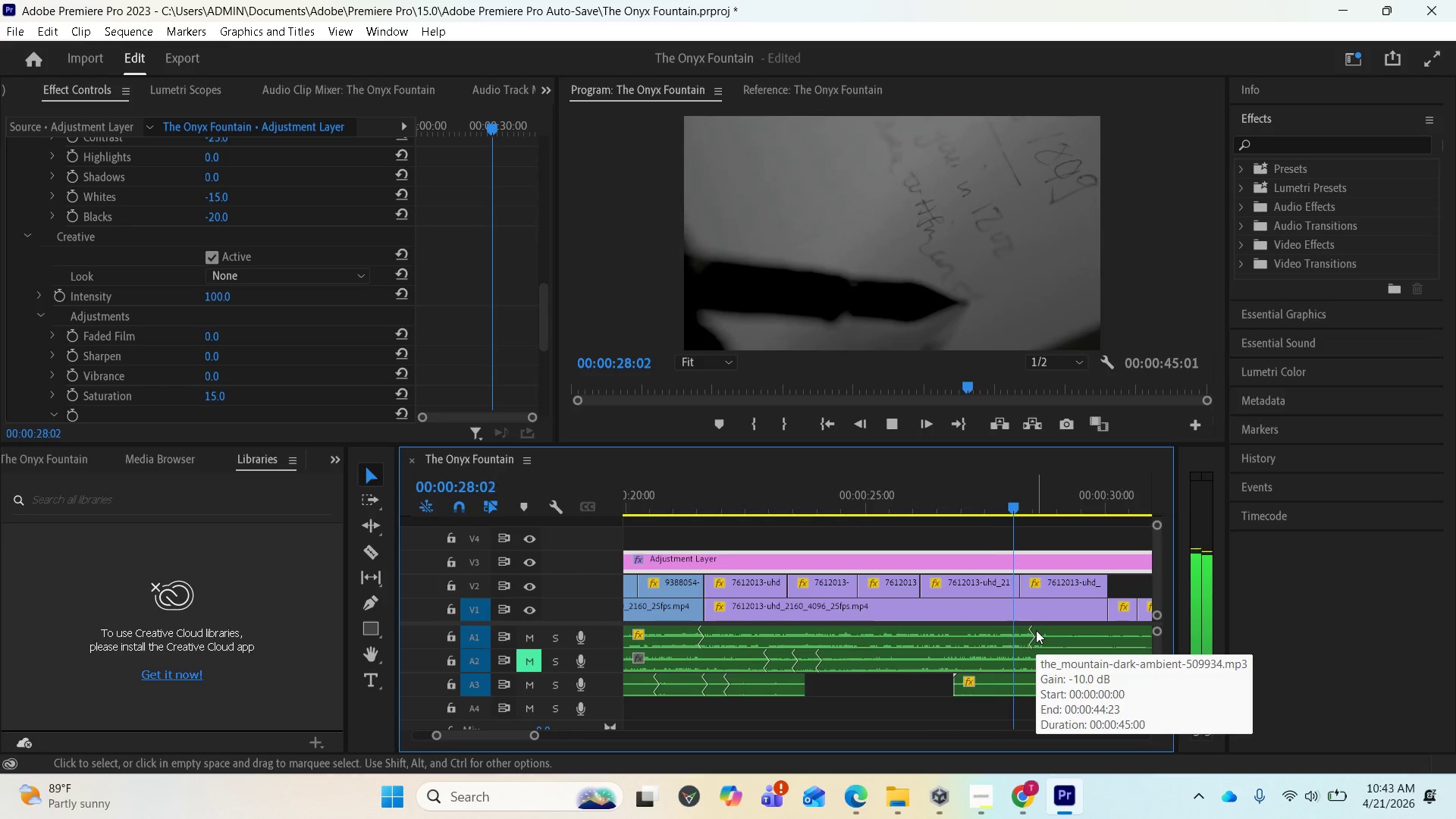 
key(Space)
 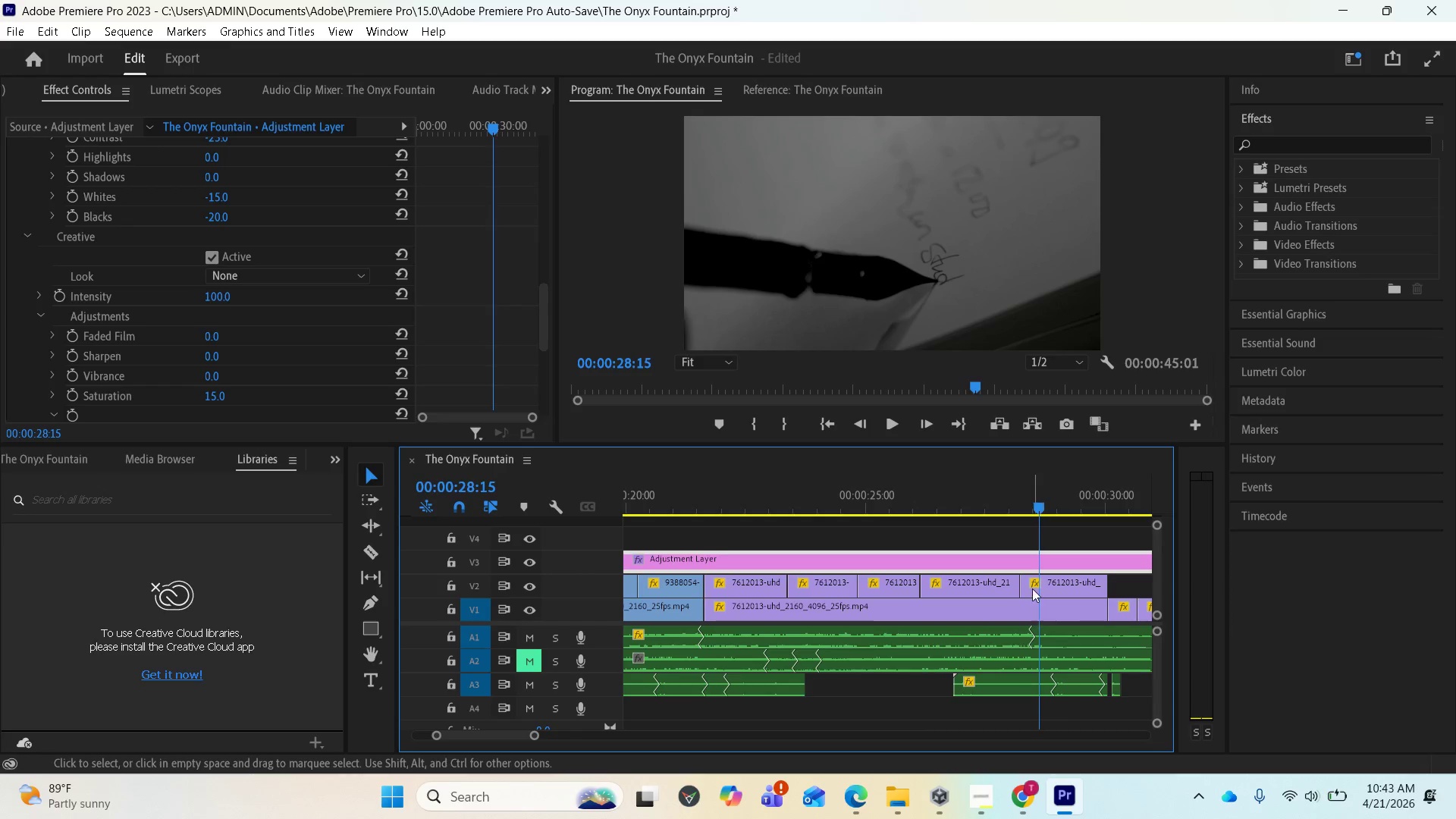 
mouse_move([1016, 586])
 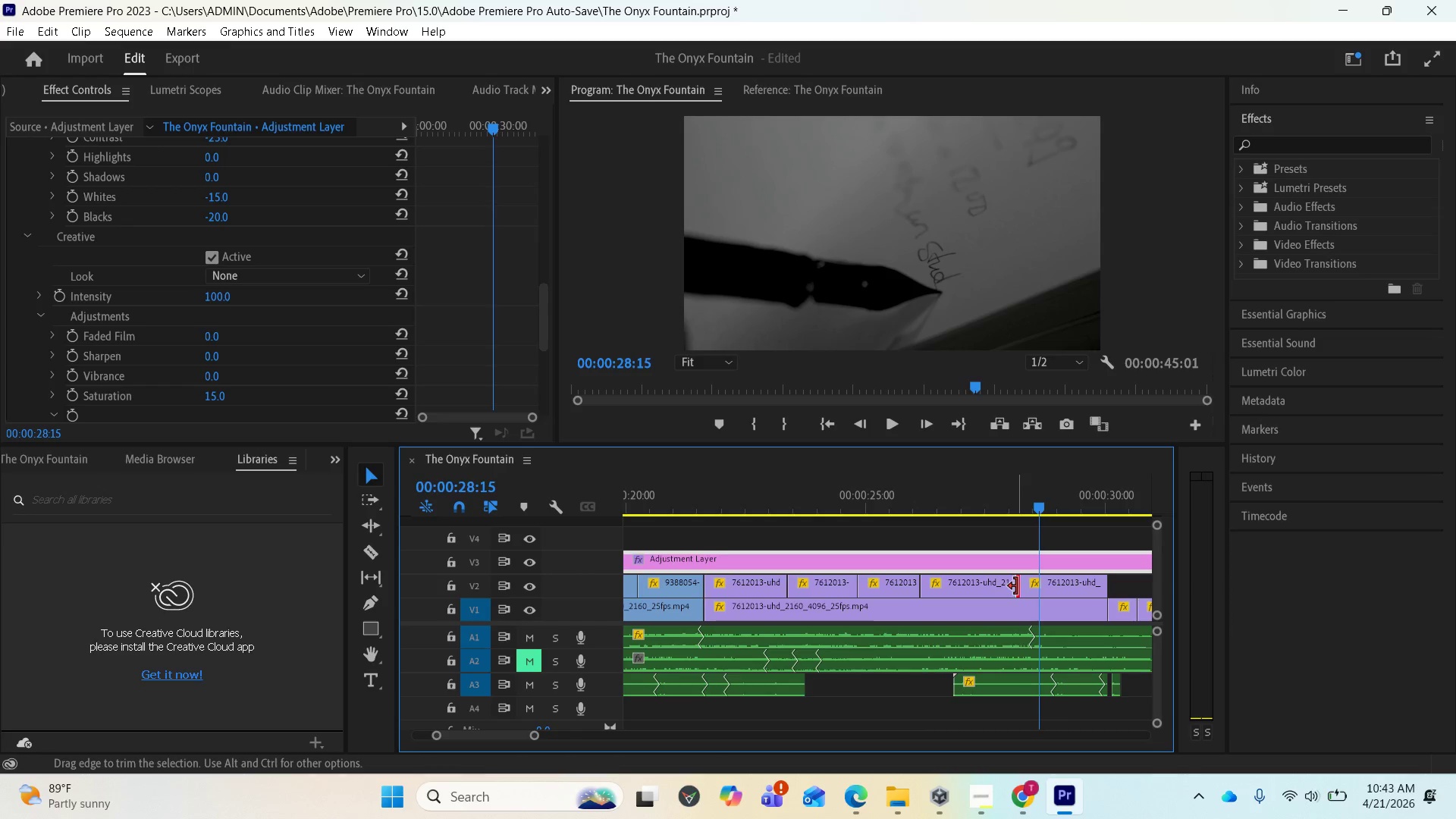 
left_click_drag(start_coordinate=[1016, 586], to_coordinate=[993, 586])
 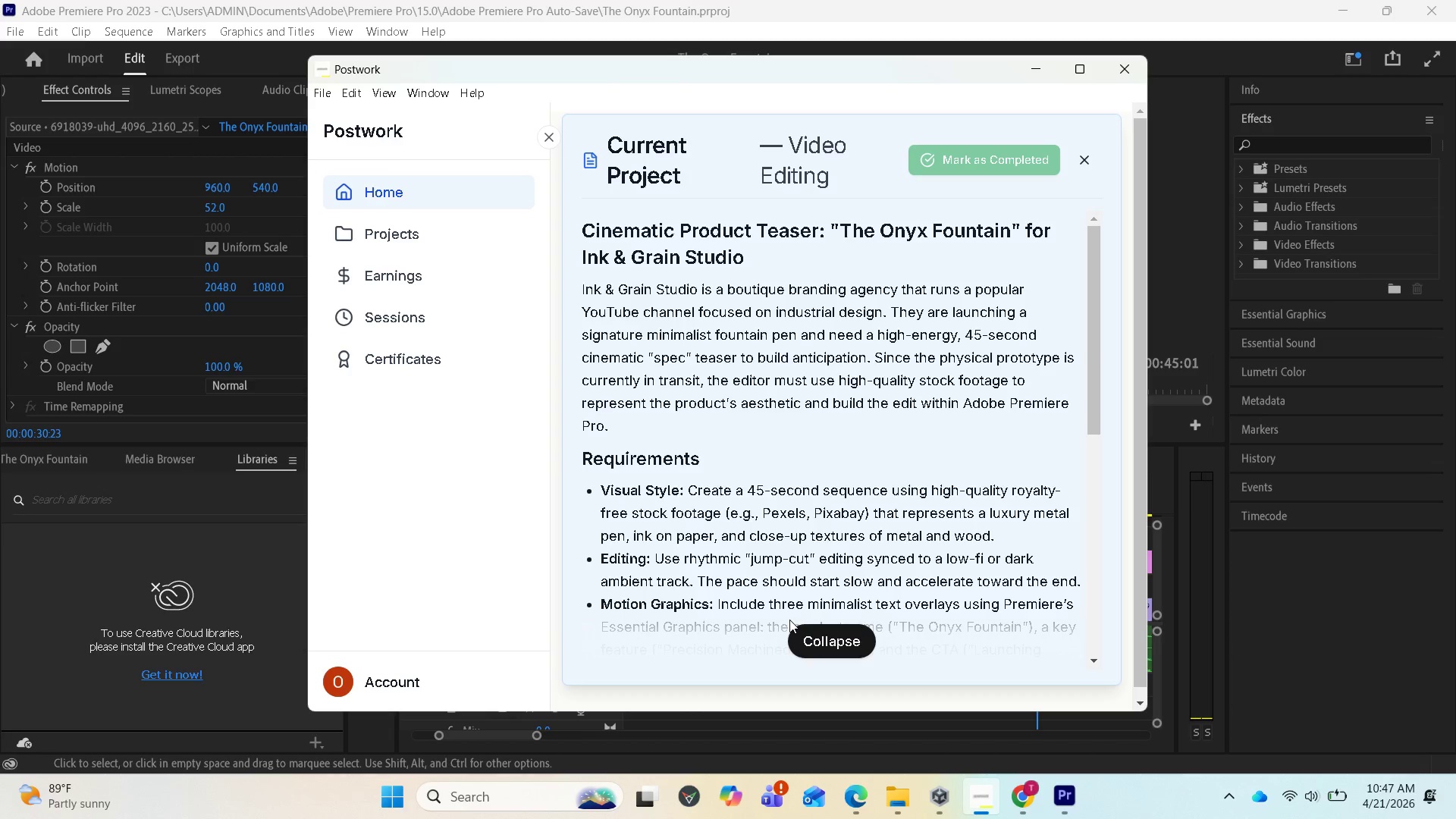 
wait(244.27)
 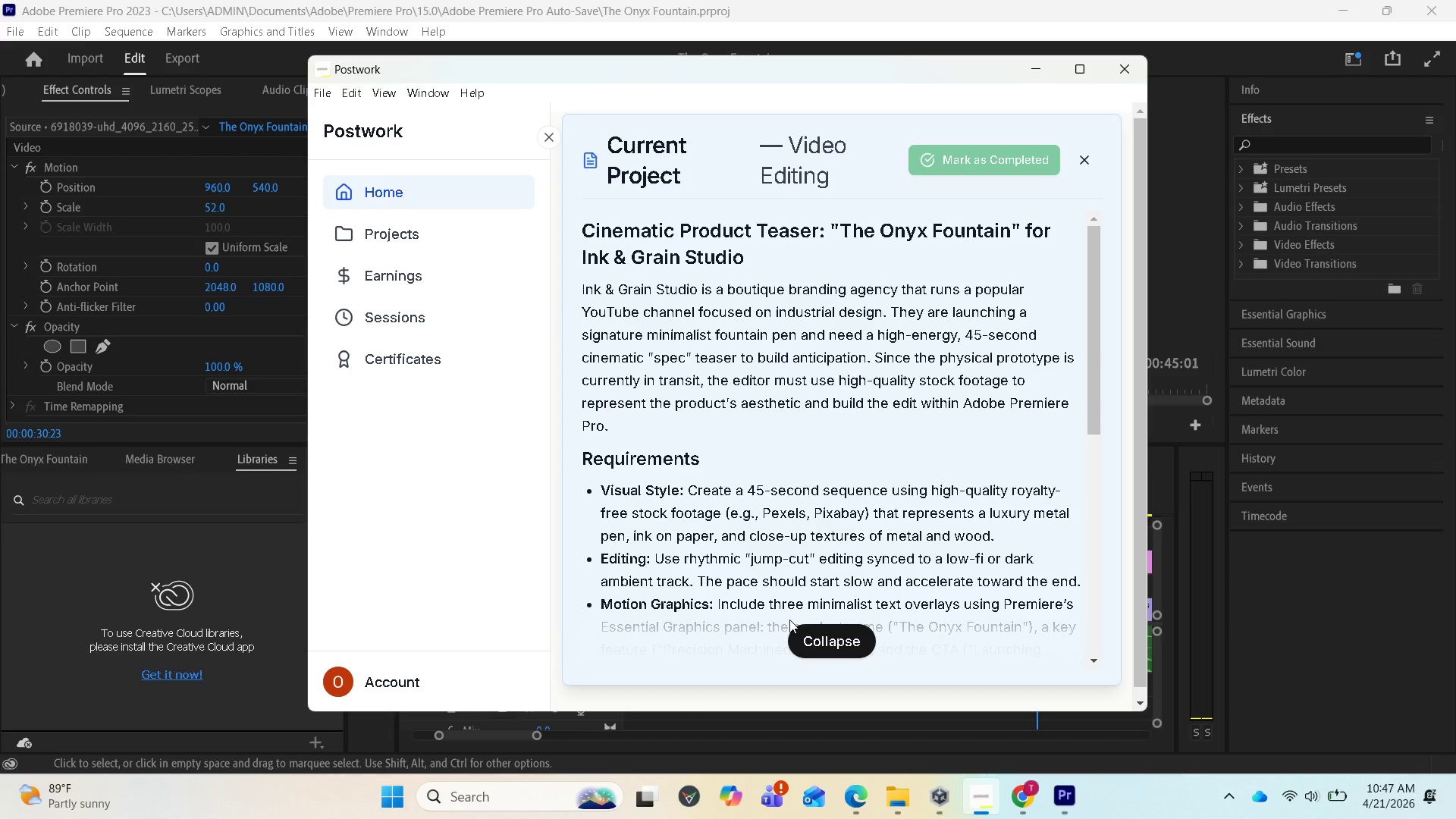 
left_click([752, 736])
 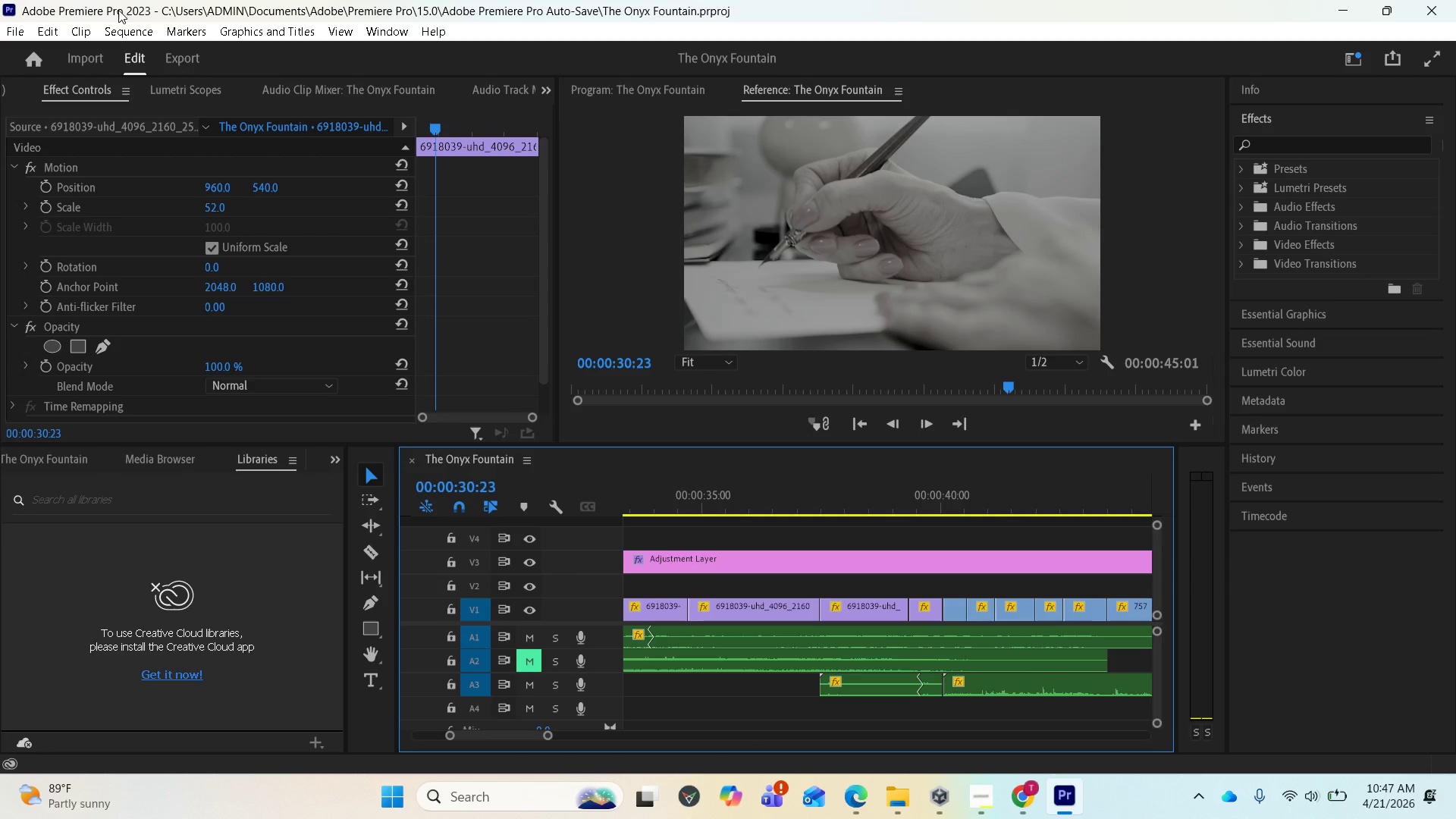 
wait(6.7)
 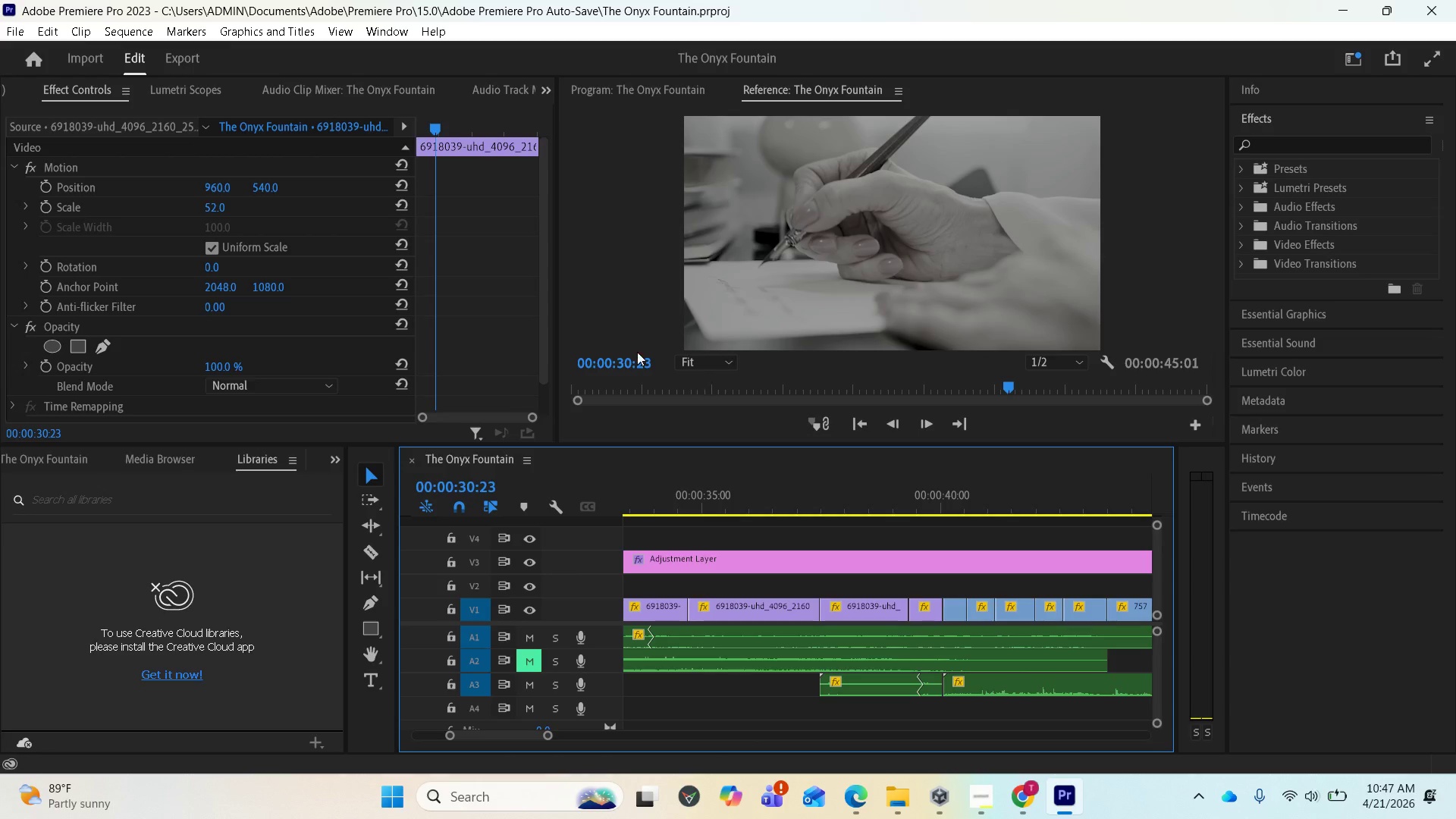 
left_click([174, 59])
 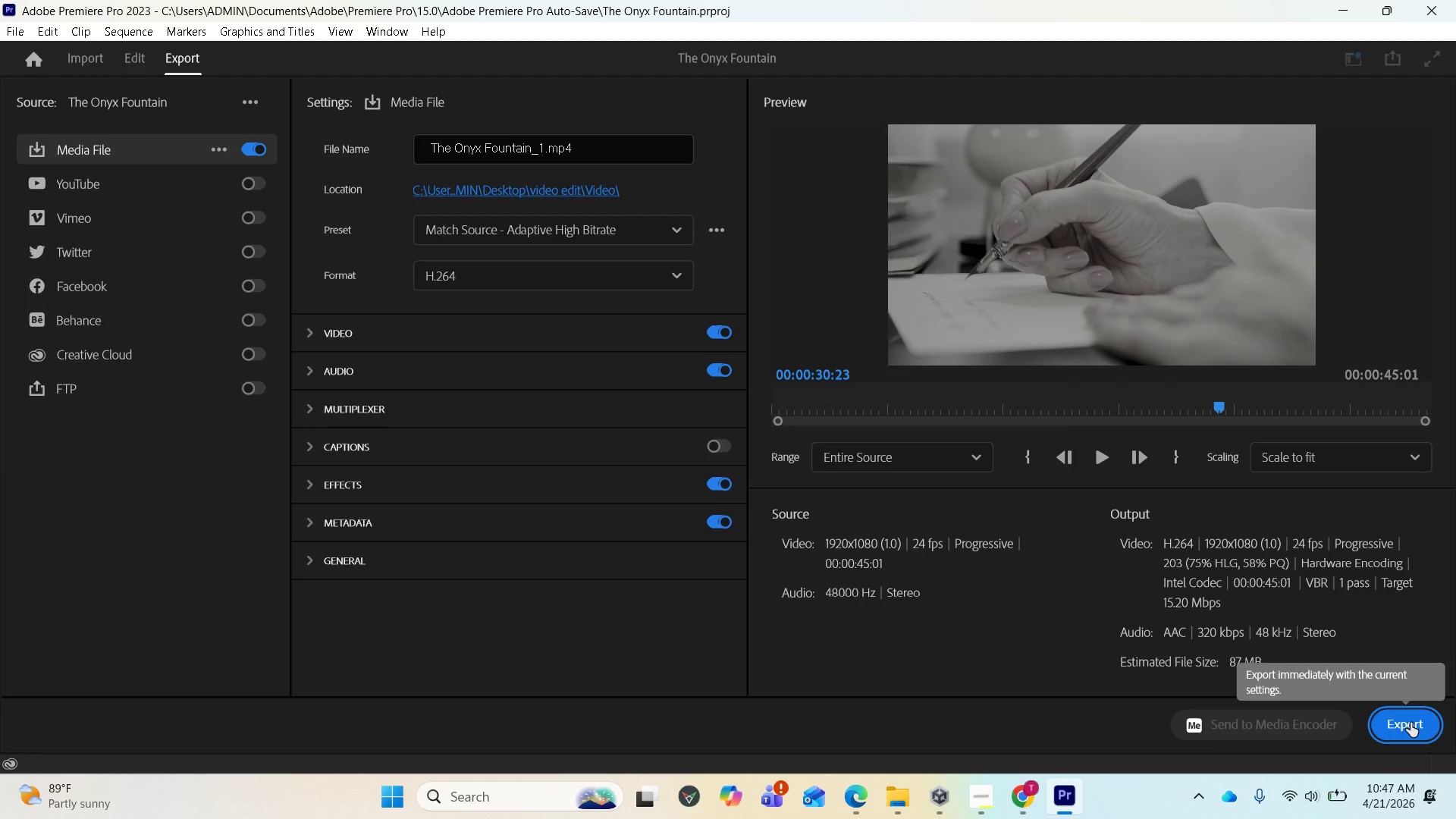 
wait(5.92)
 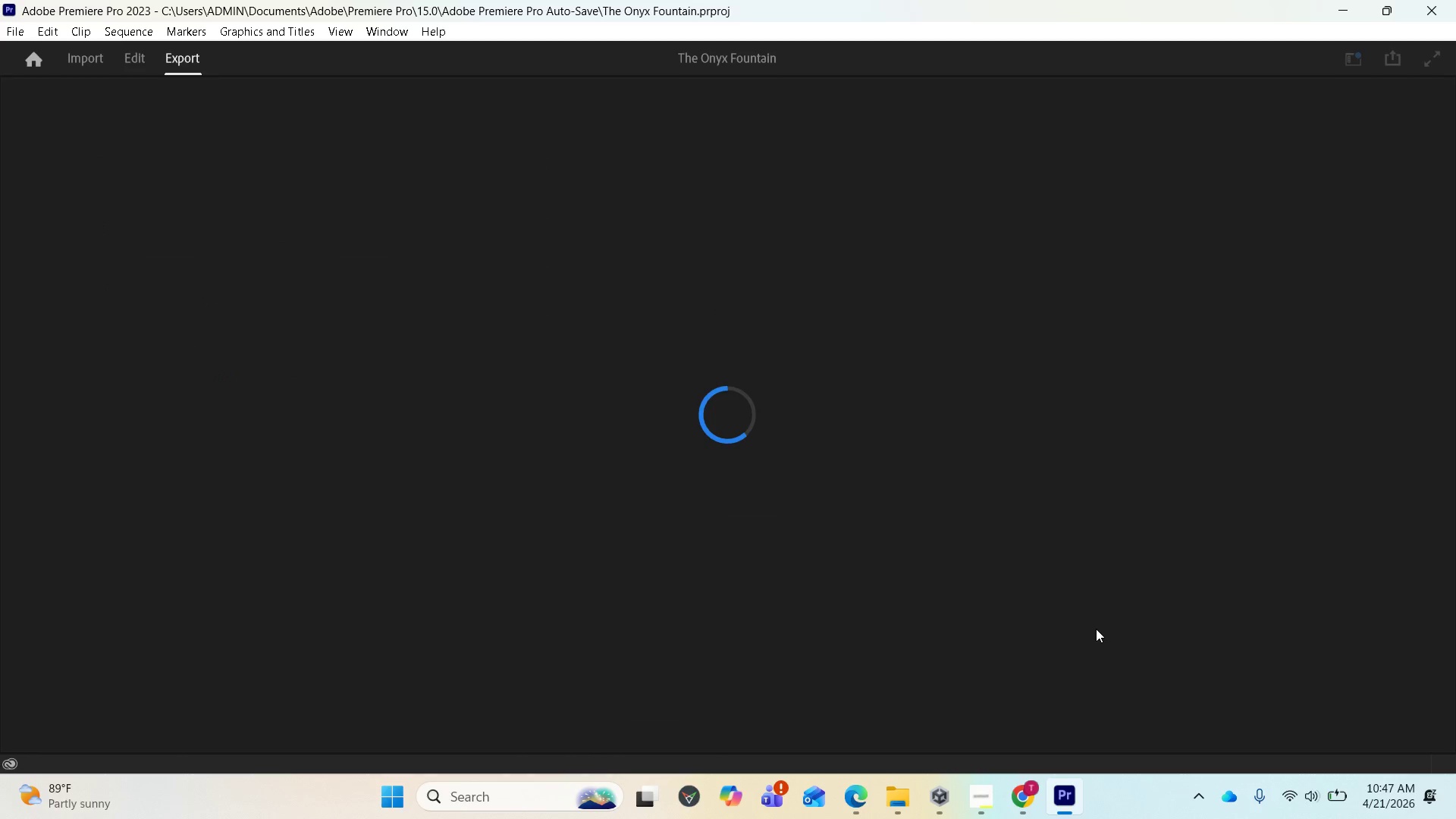 
left_click([1410, 723])
 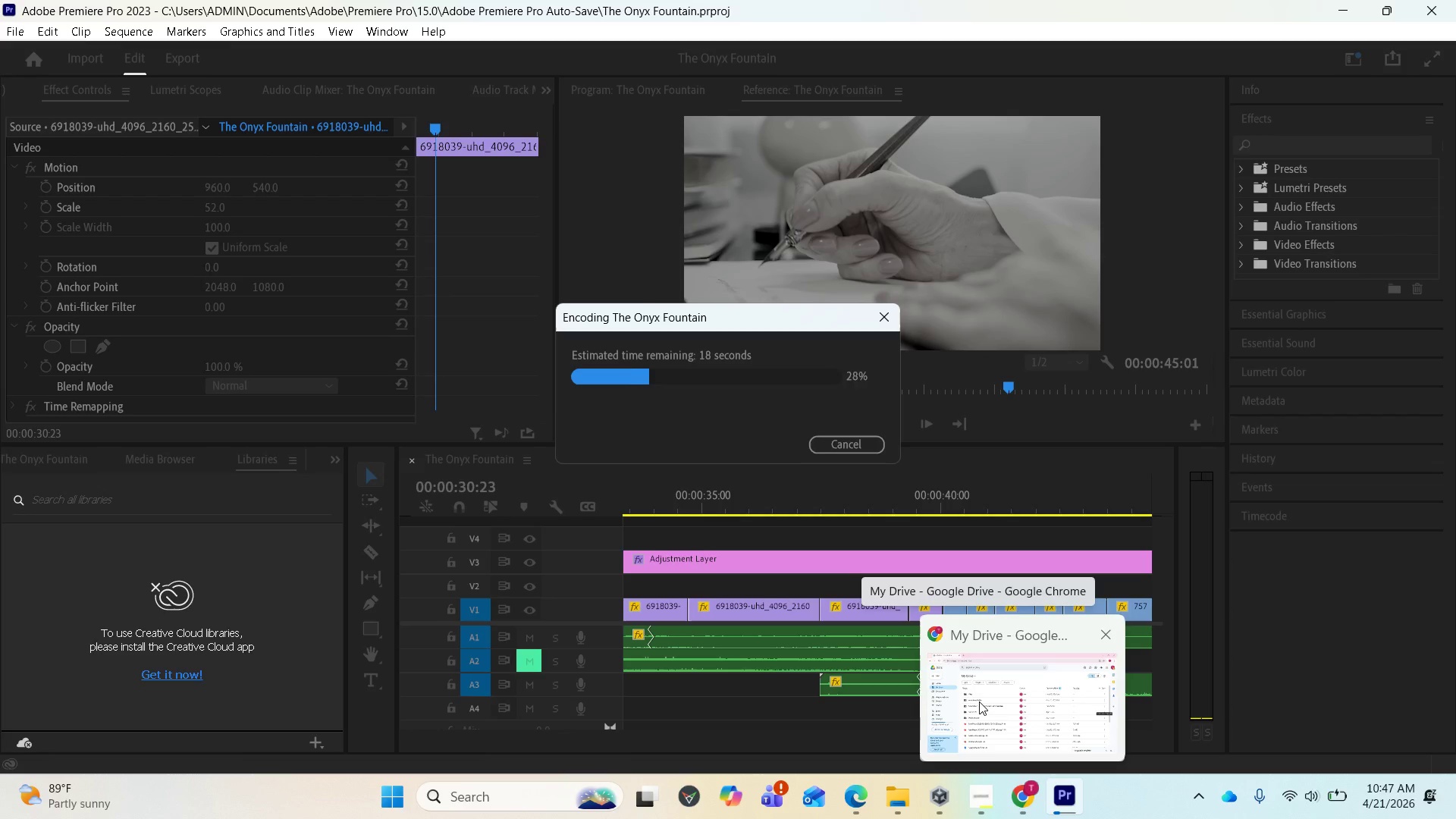 
wait(15.42)
 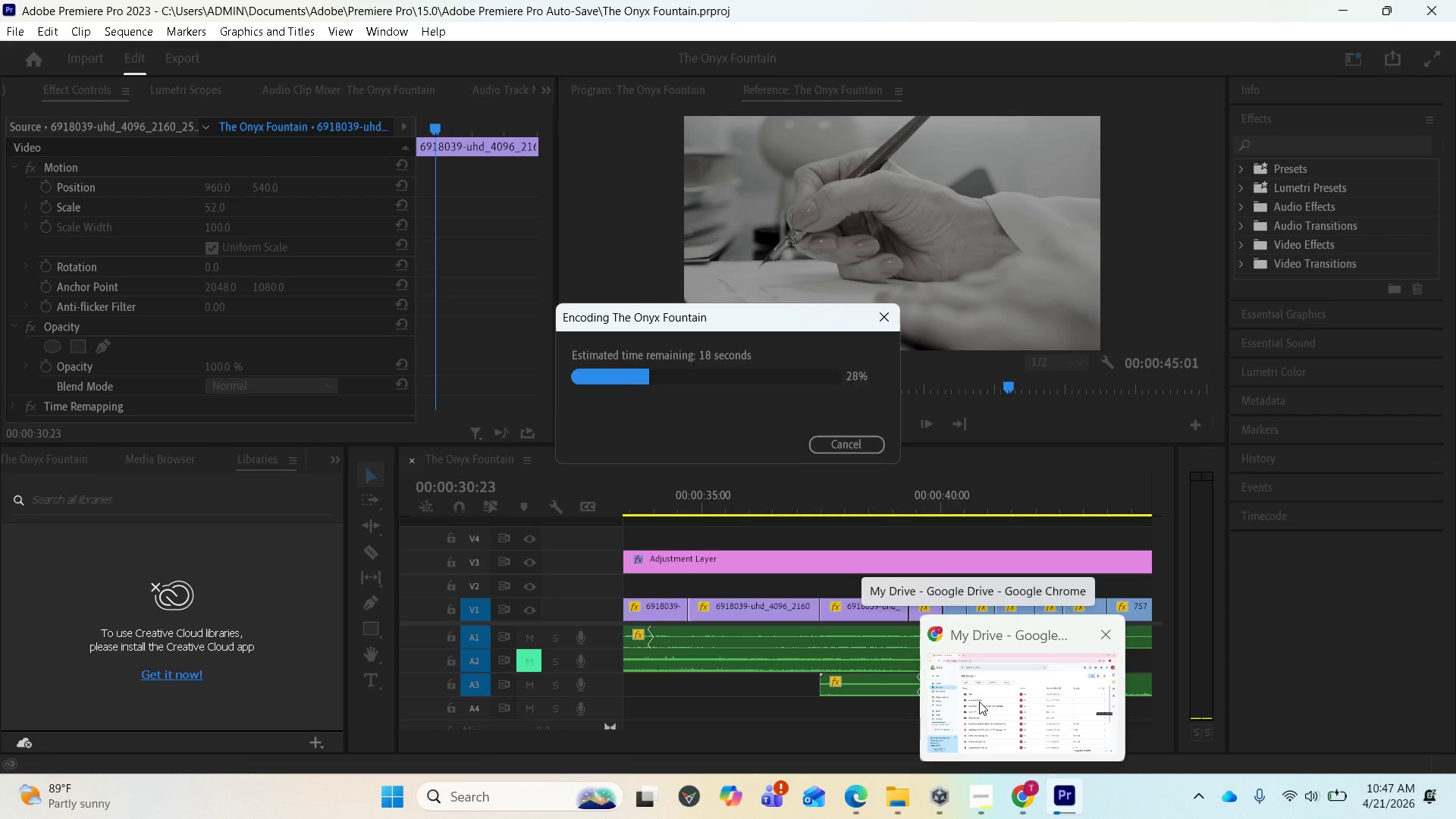 
left_click([990, 791])